 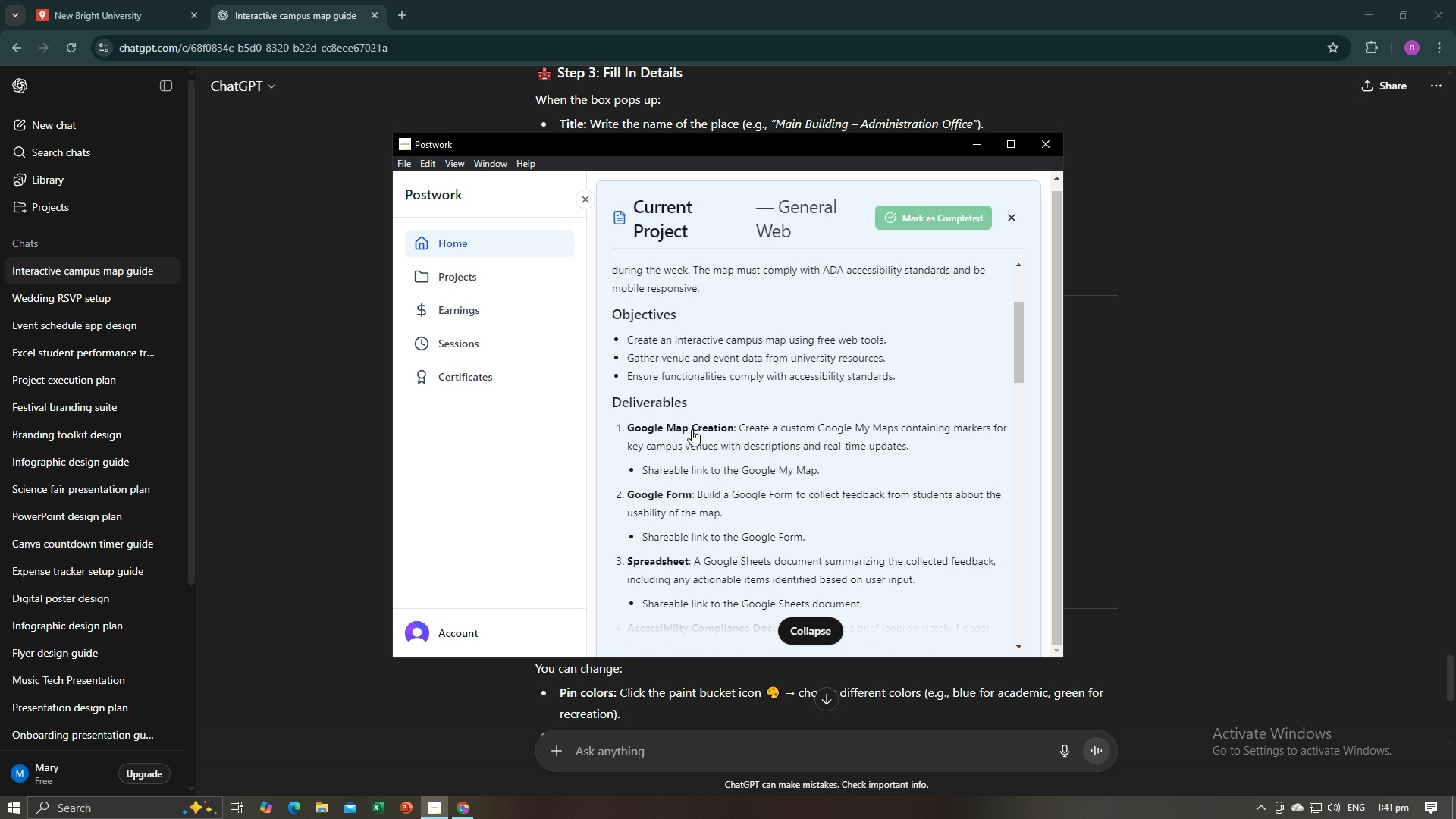 
key(Alt+Tab)
 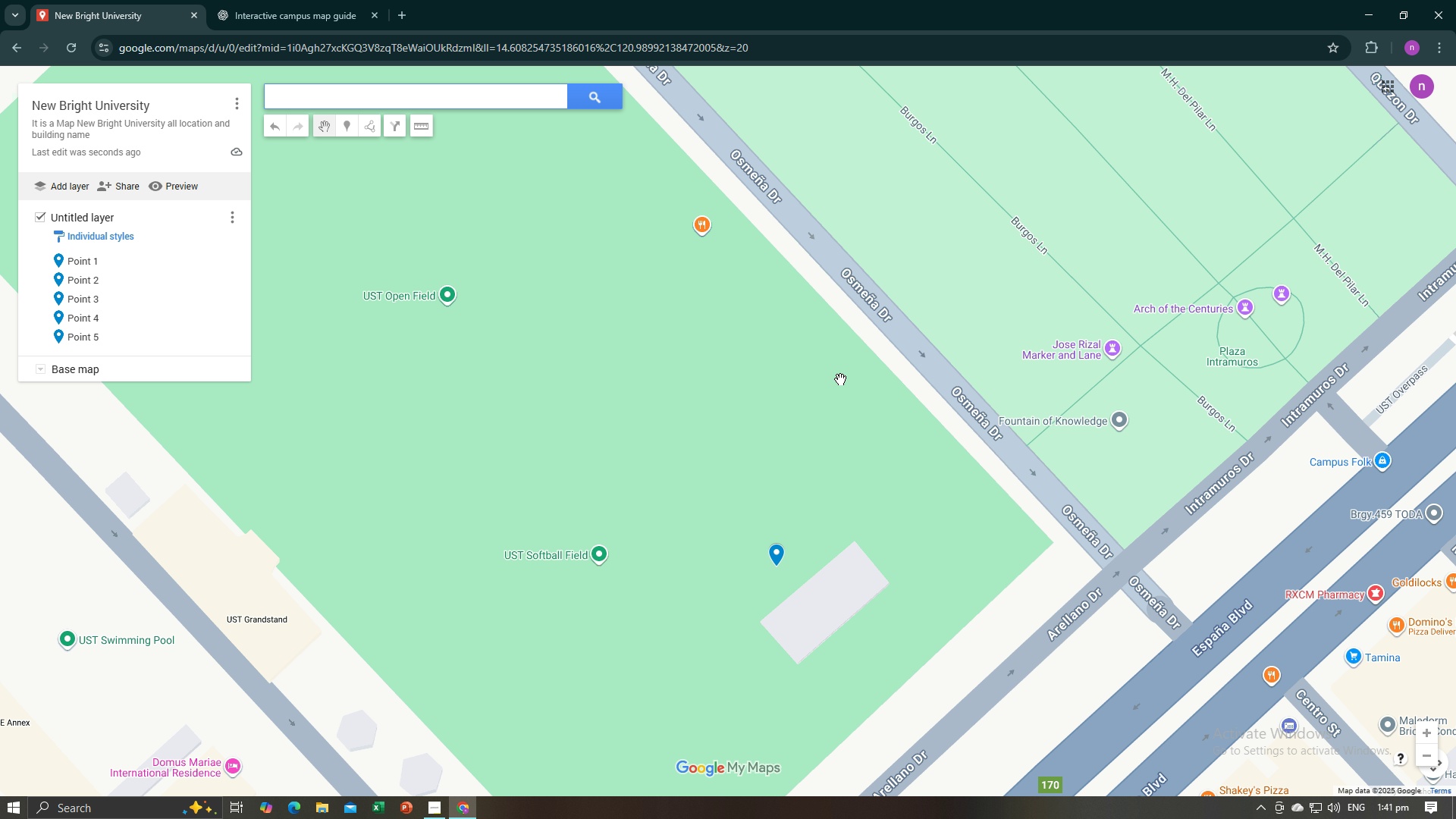 
left_click_drag(start_coordinate=[798, 353], to_coordinate=[726, 439])
 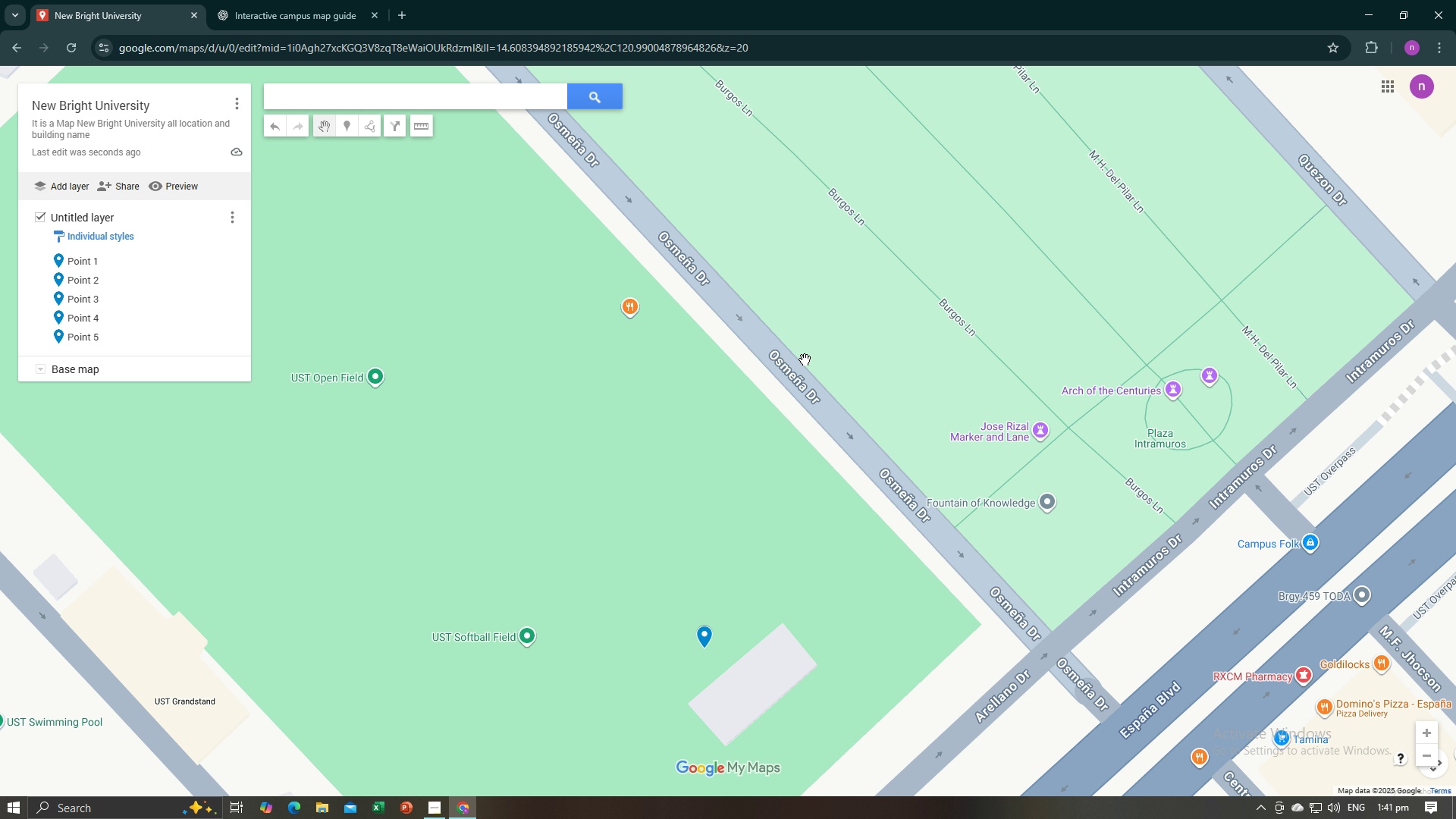 
left_click_drag(start_coordinate=[804, 361], to_coordinate=[746, 422])
 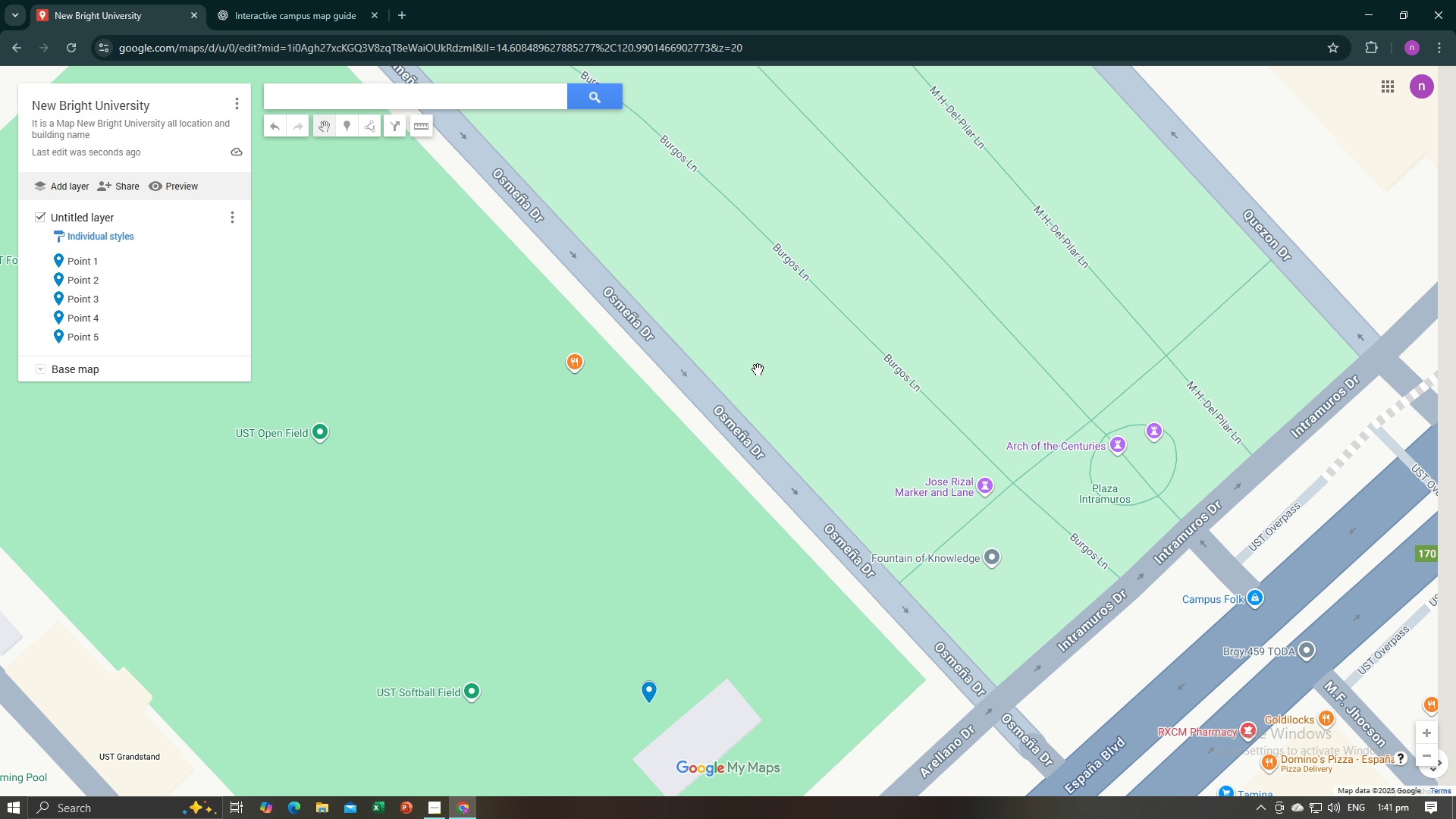 
left_click_drag(start_coordinate=[758, 373], to_coordinate=[746, 484])
 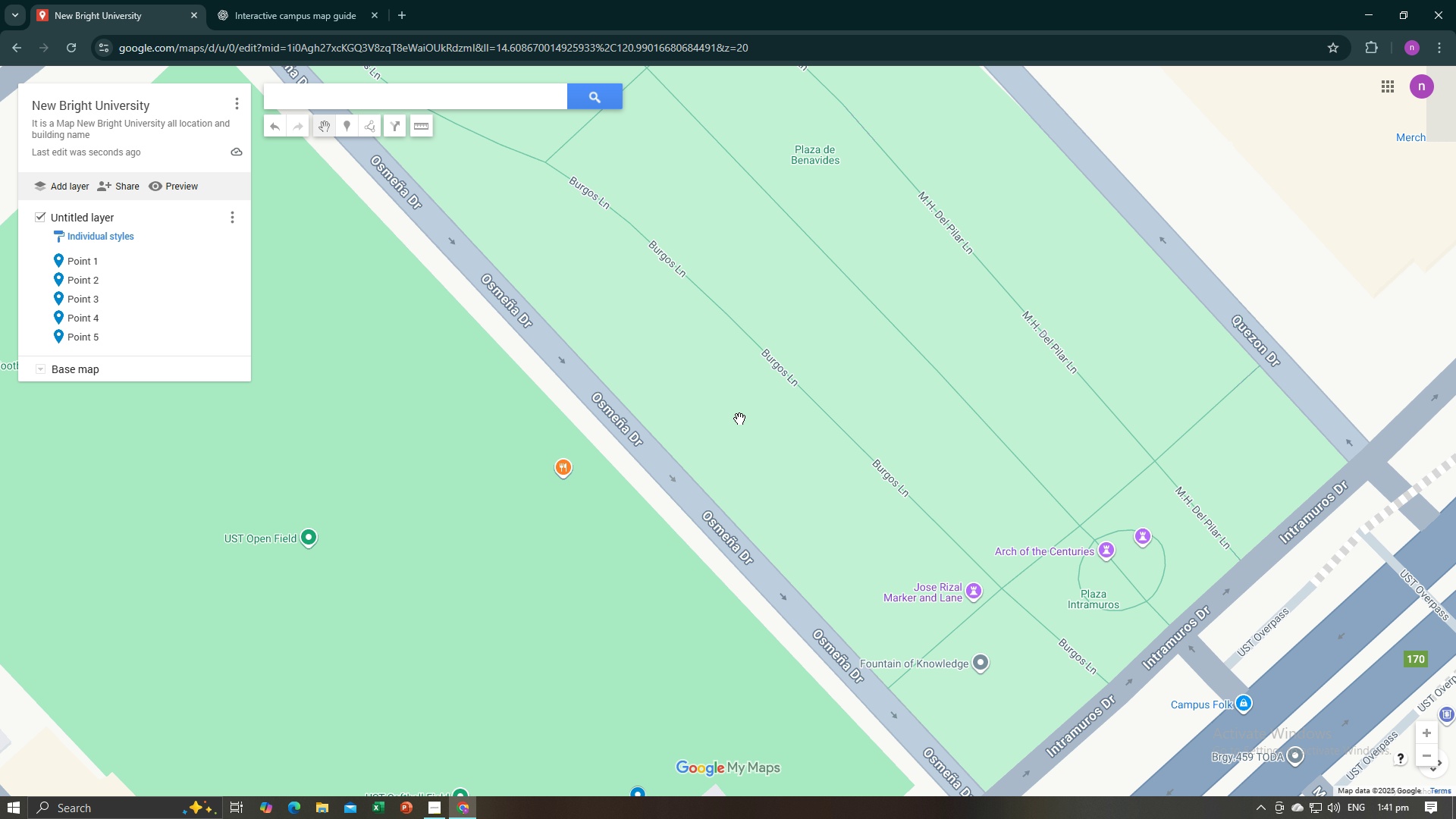 
left_click_drag(start_coordinate=[746, 406], to_coordinate=[704, 515])
 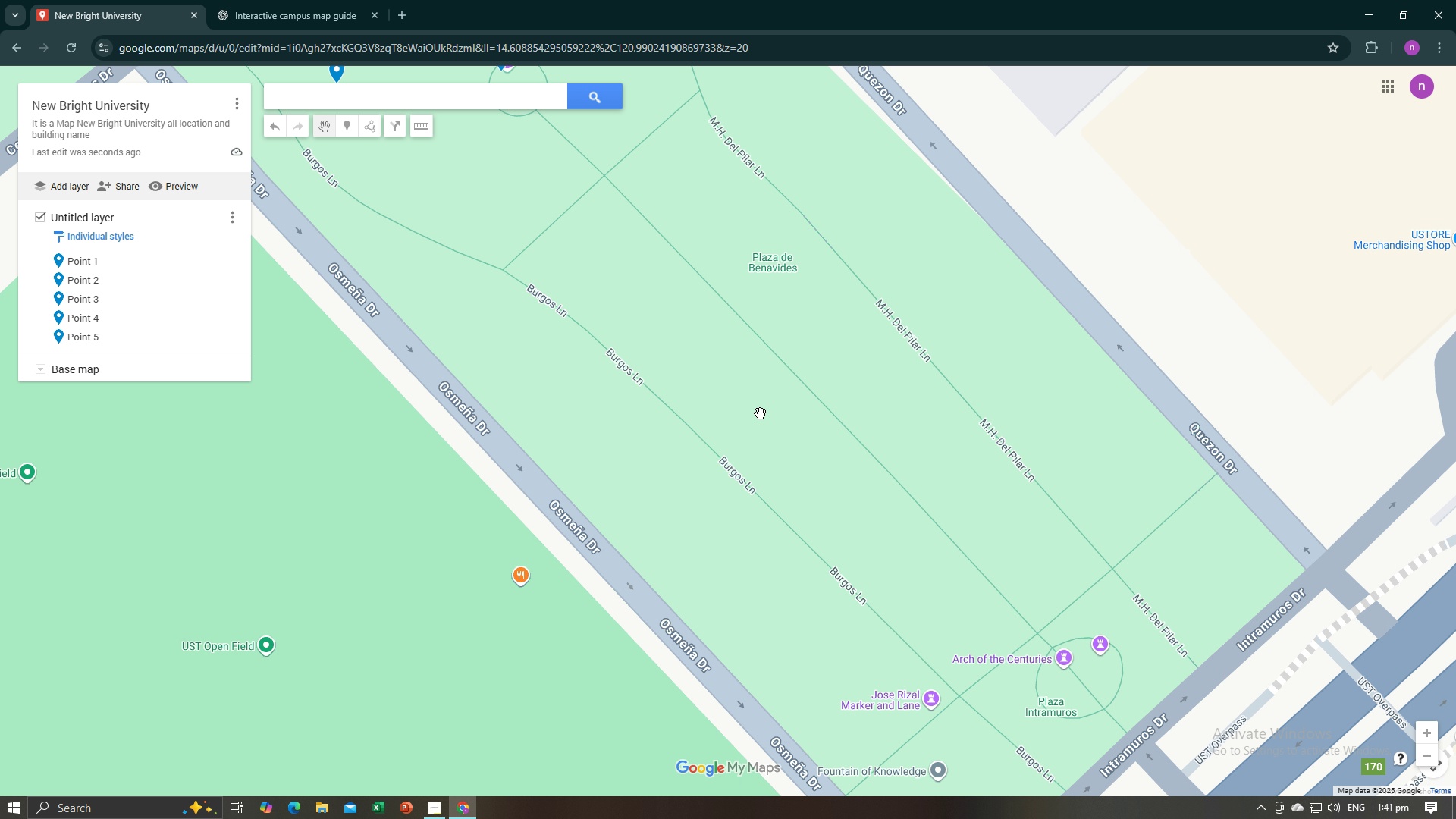 
left_click_drag(start_coordinate=[767, 411], to_coordinate=[732, 353])
 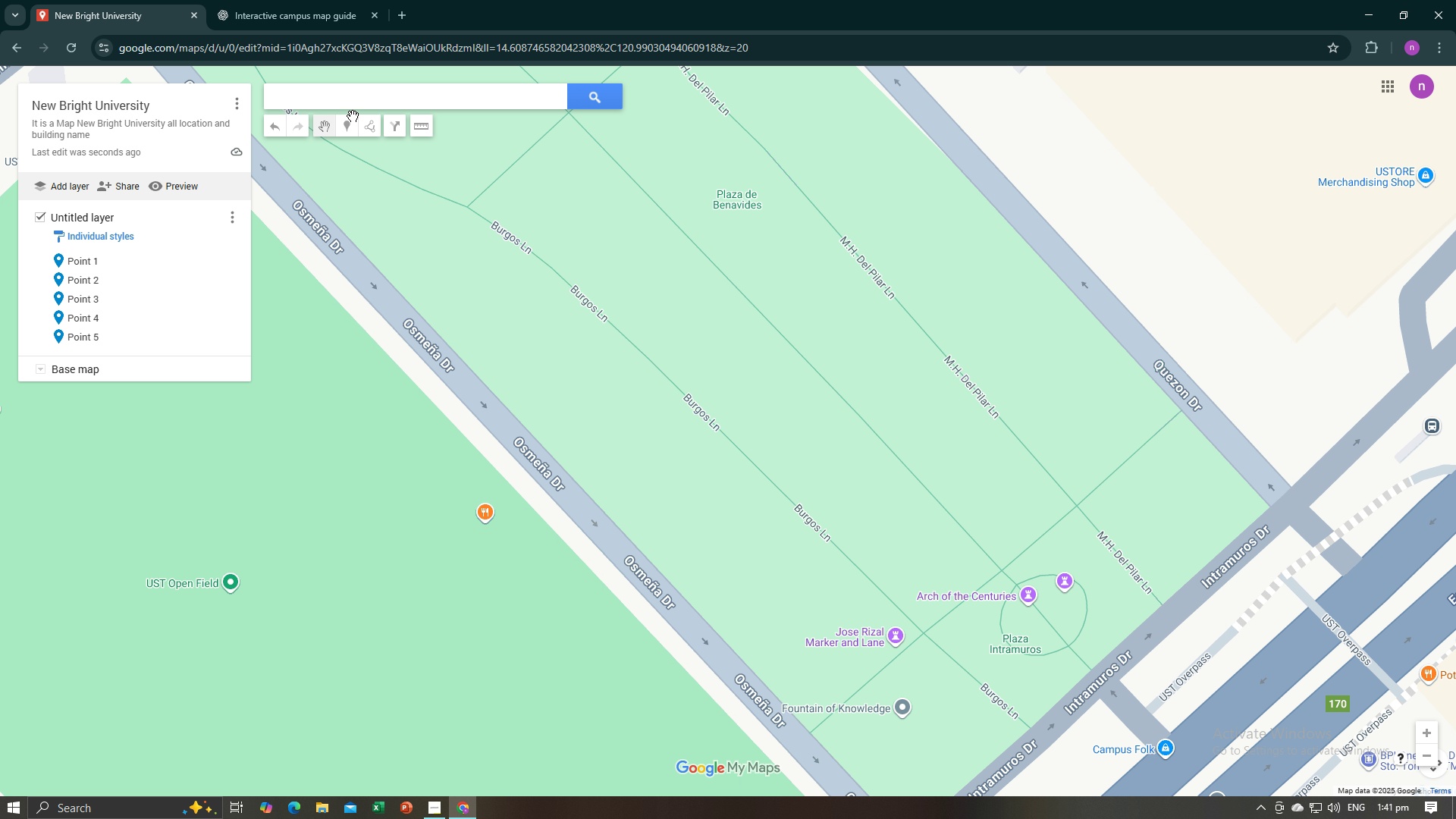 
left_click([350, 133])
 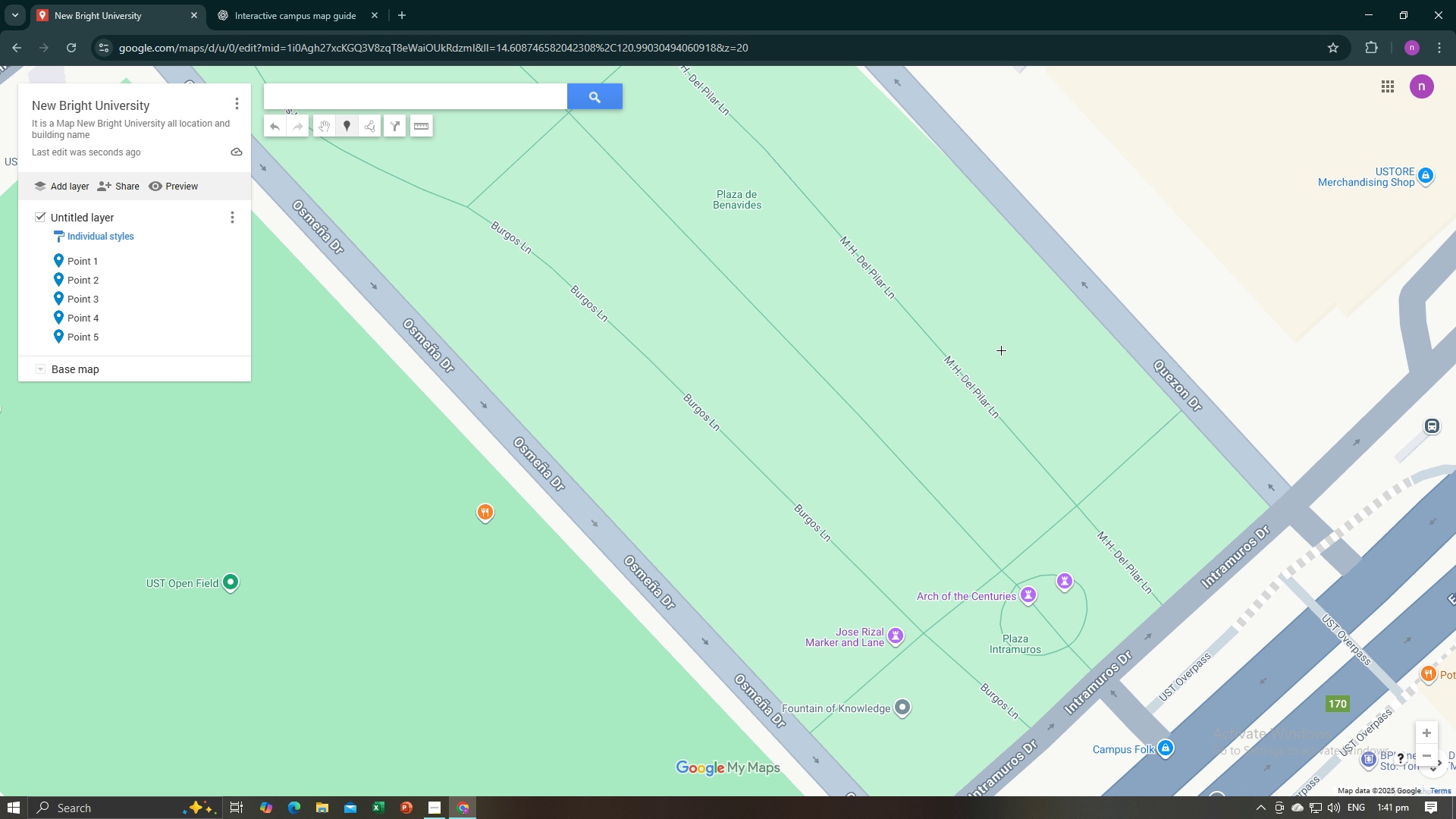 
left_click([1002, 351])
 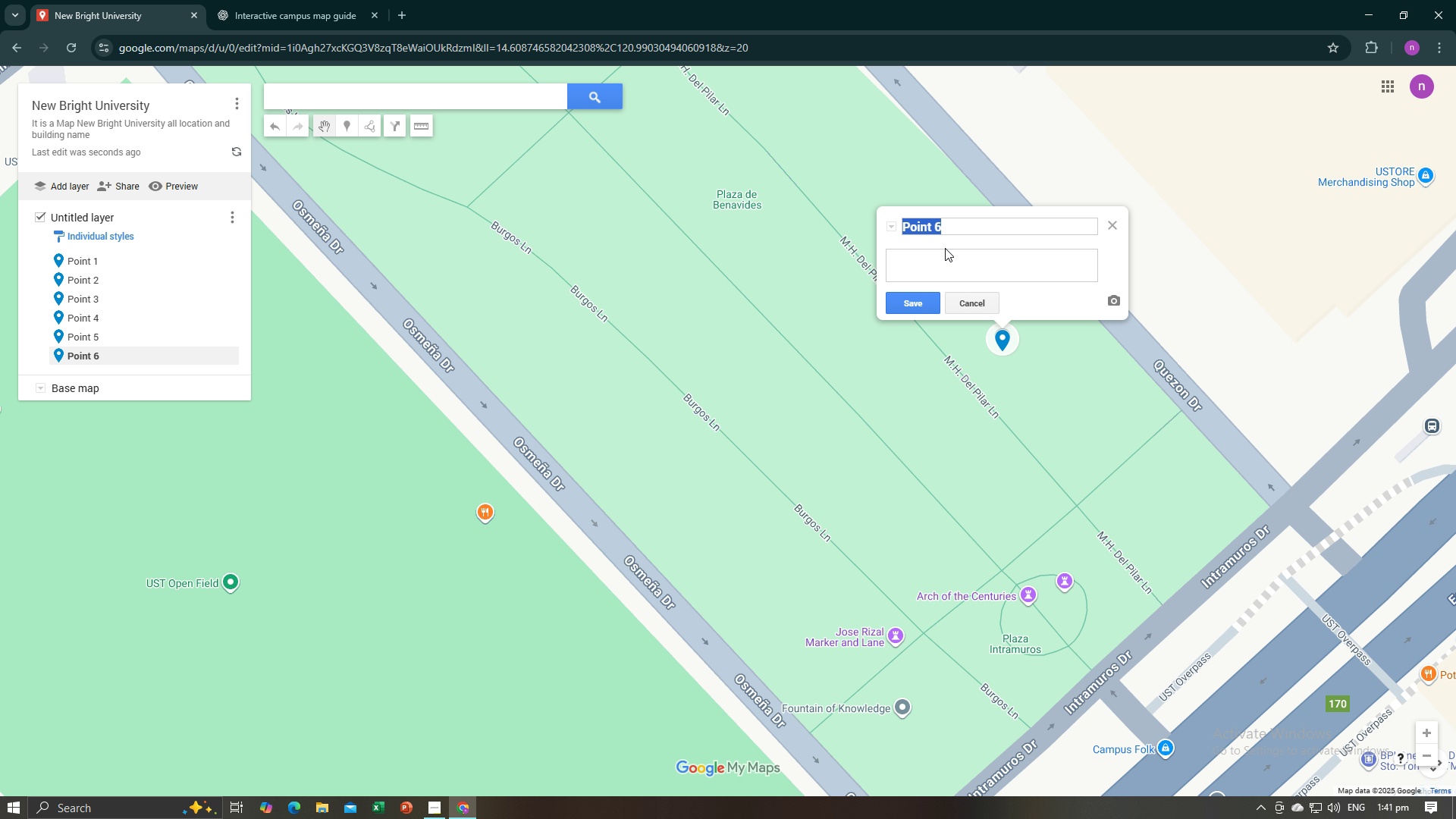 
left_click([945, 248])
 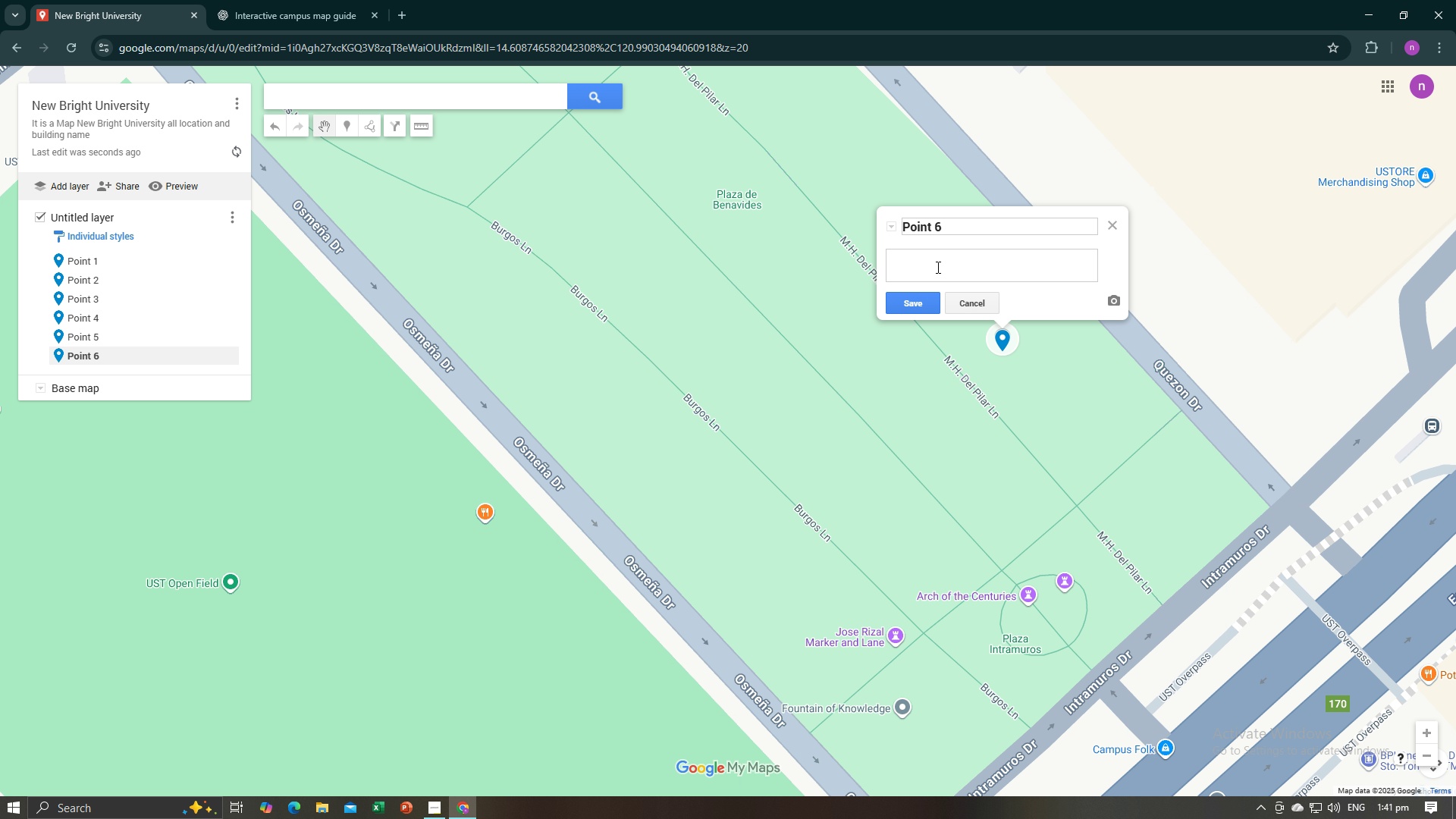 
left_click([937, 267])
 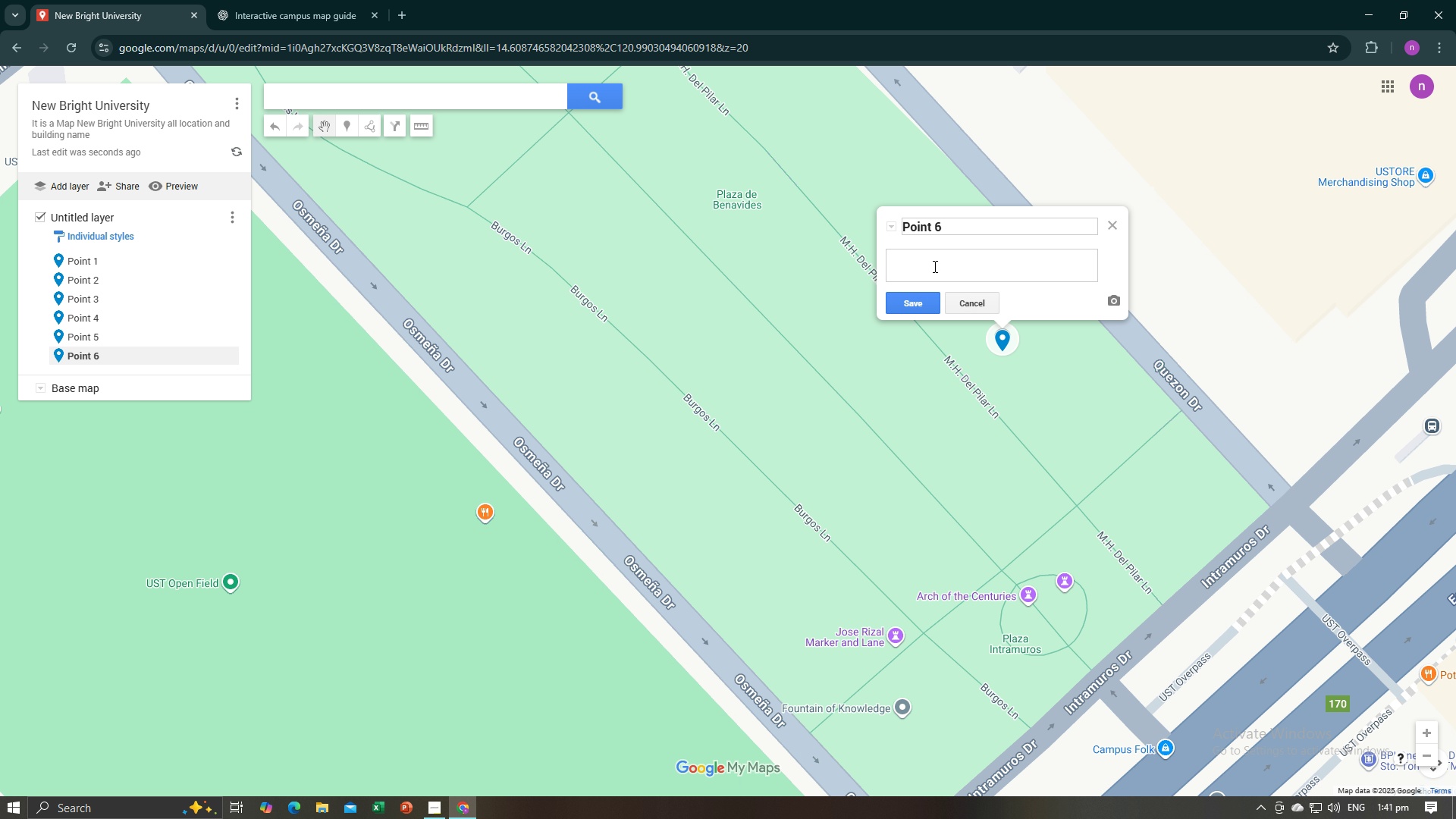 
type(Dormitory)
 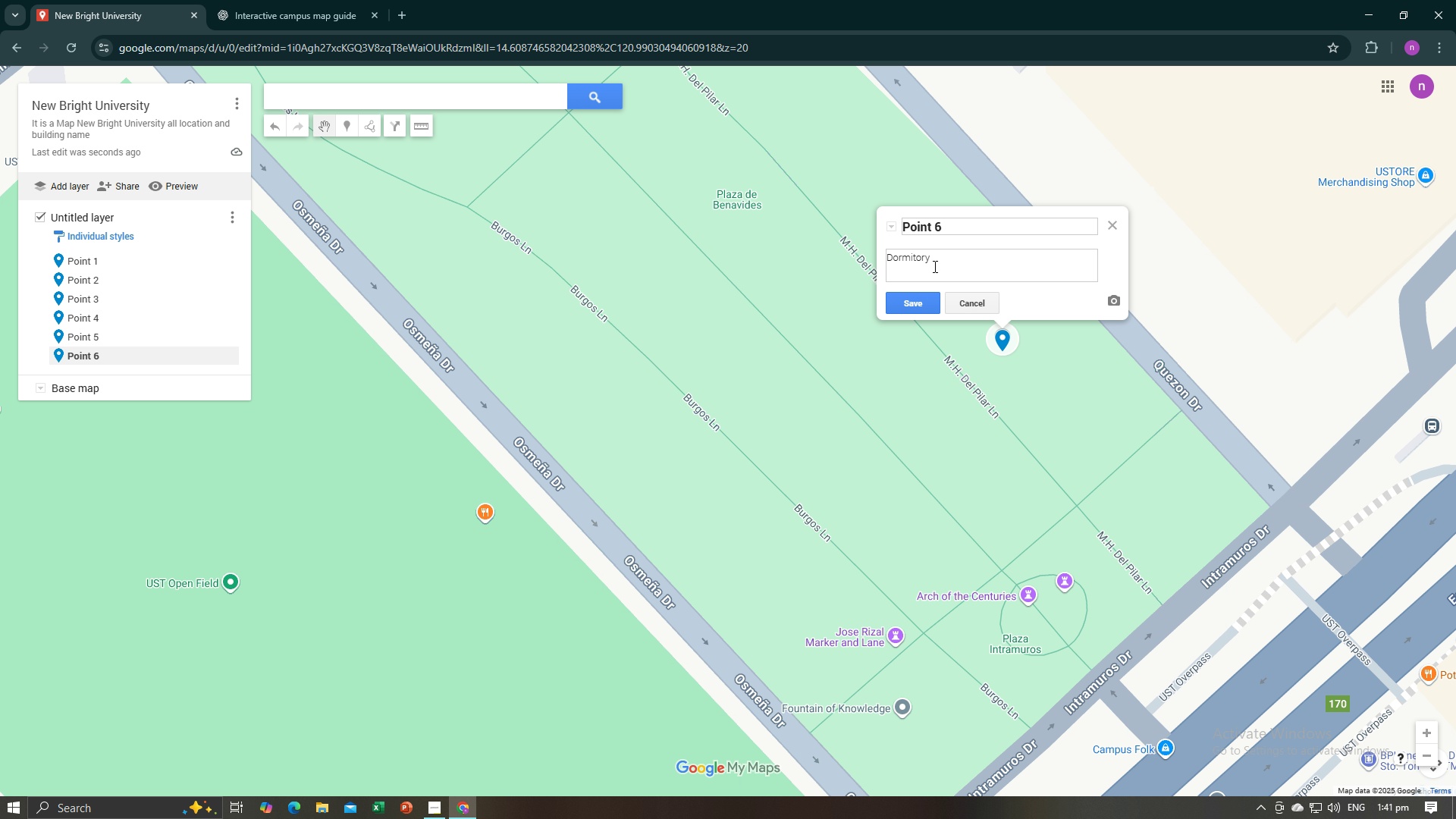 
key(Enter)
 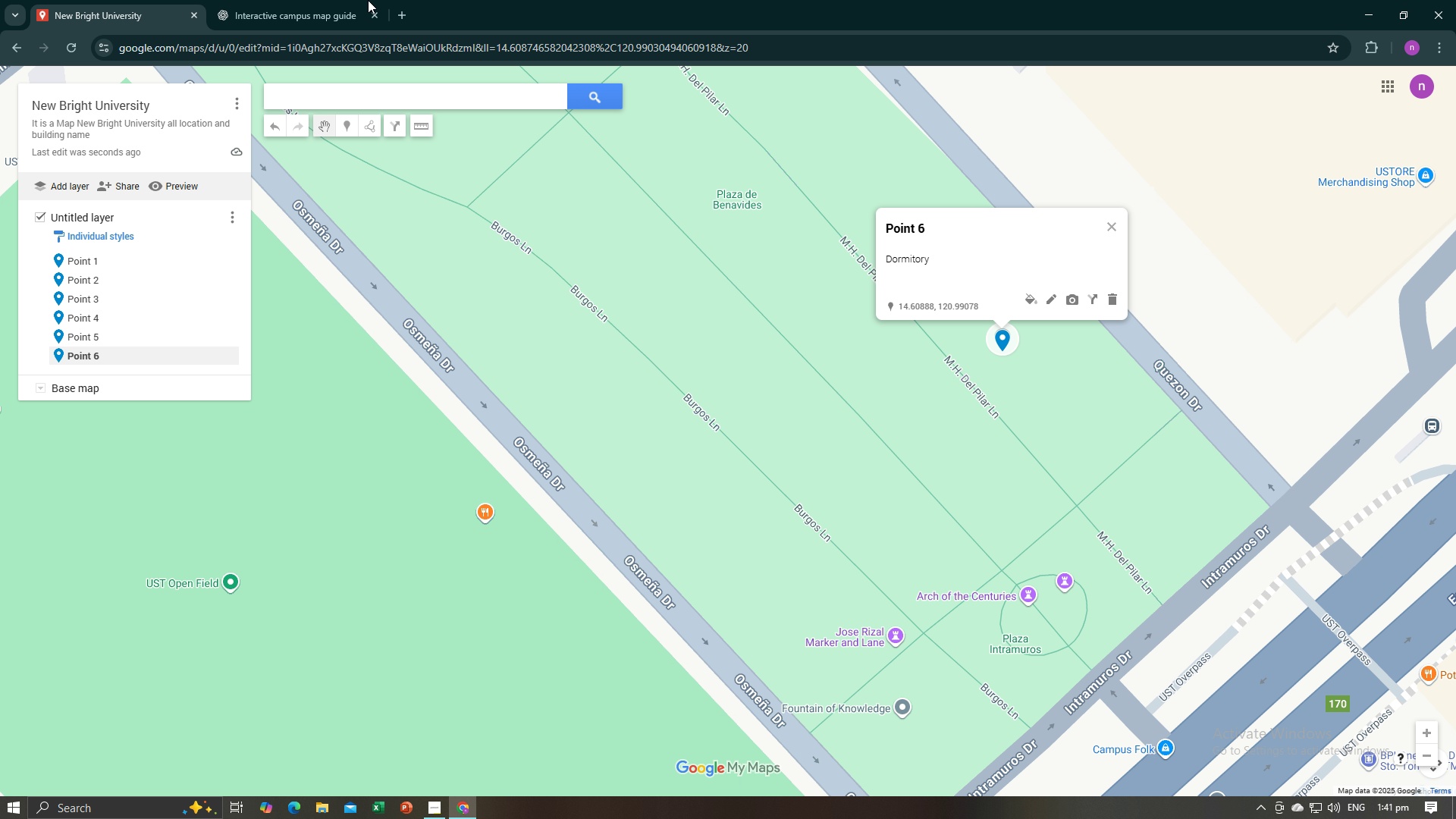 
left_click([233, 0])
 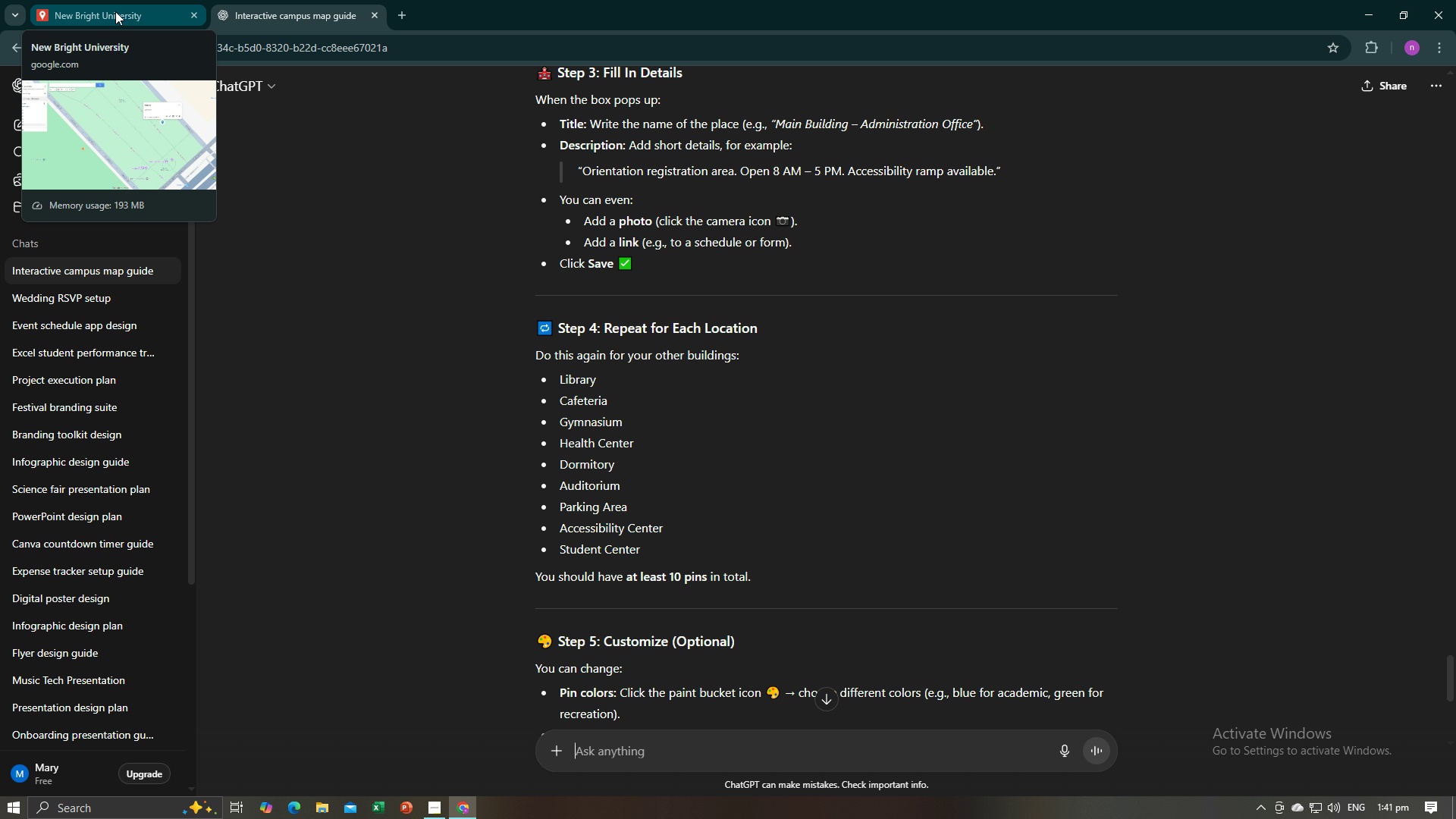 
left_click([115, 11])
 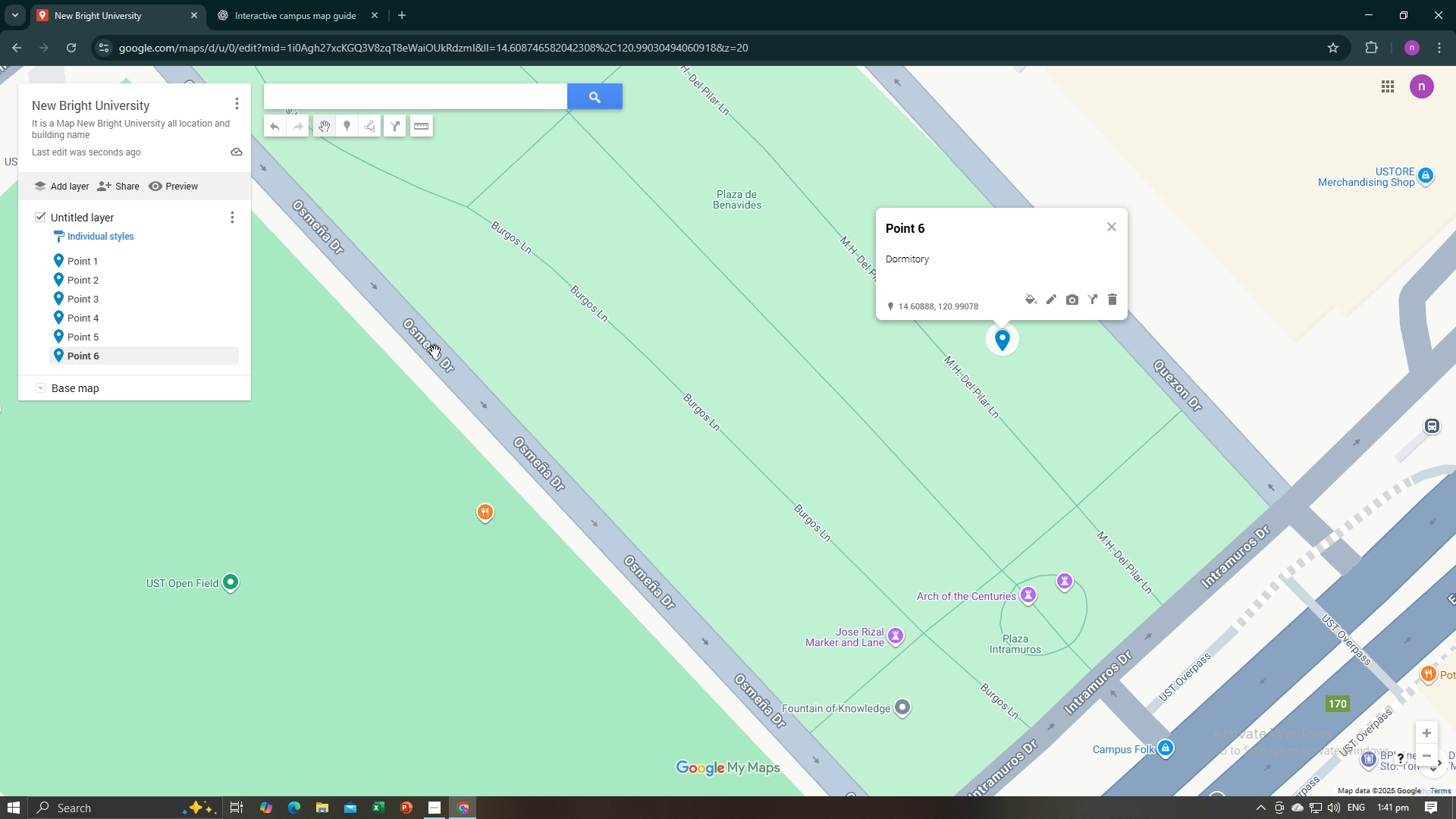 
left_click_drag(start_coordinate=[423, 325], to_coordinate=[811, 691])
 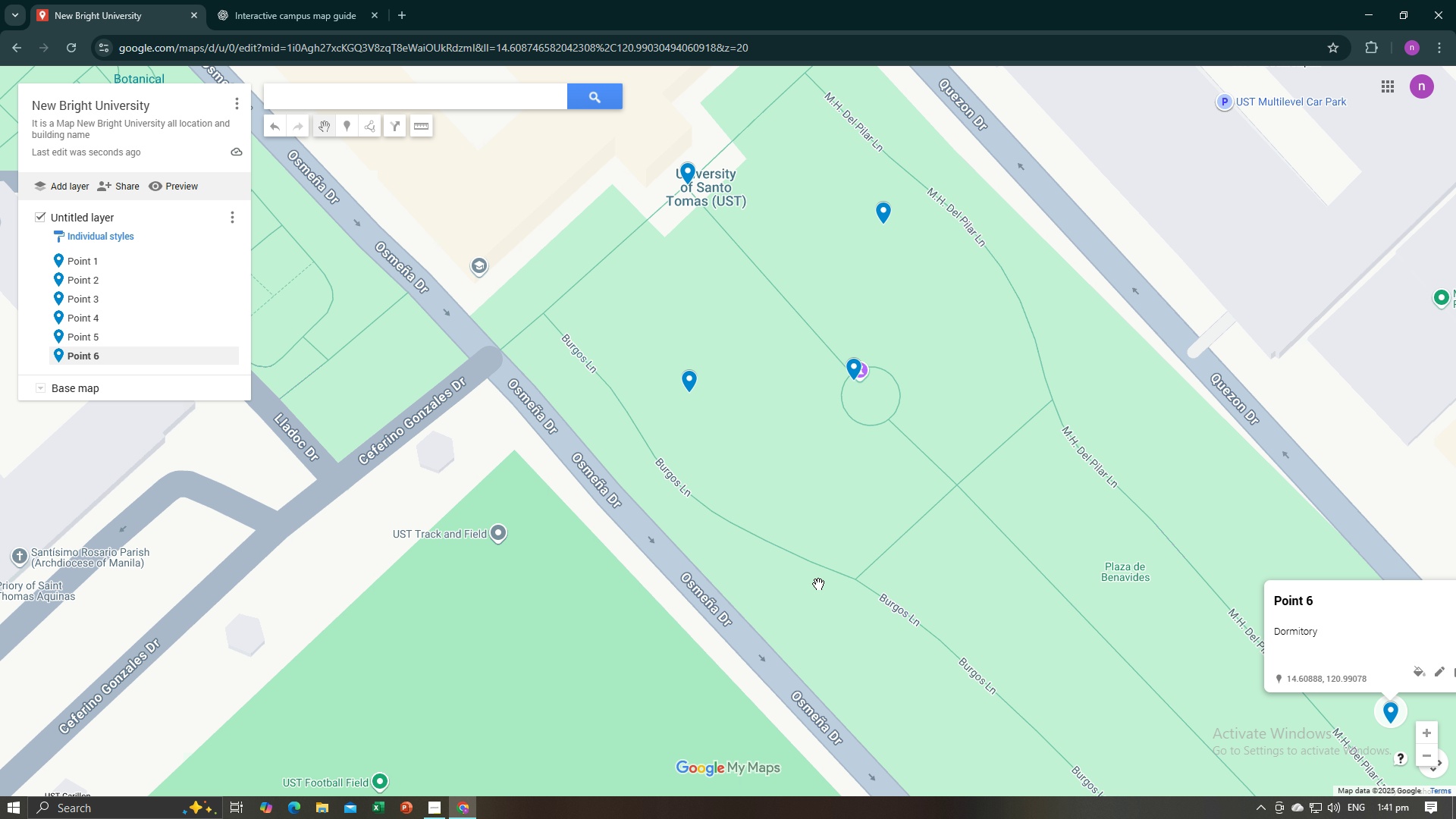 
left_click_drag(start_coordinate=[817, 590], to_coordinate=[777, 652])
 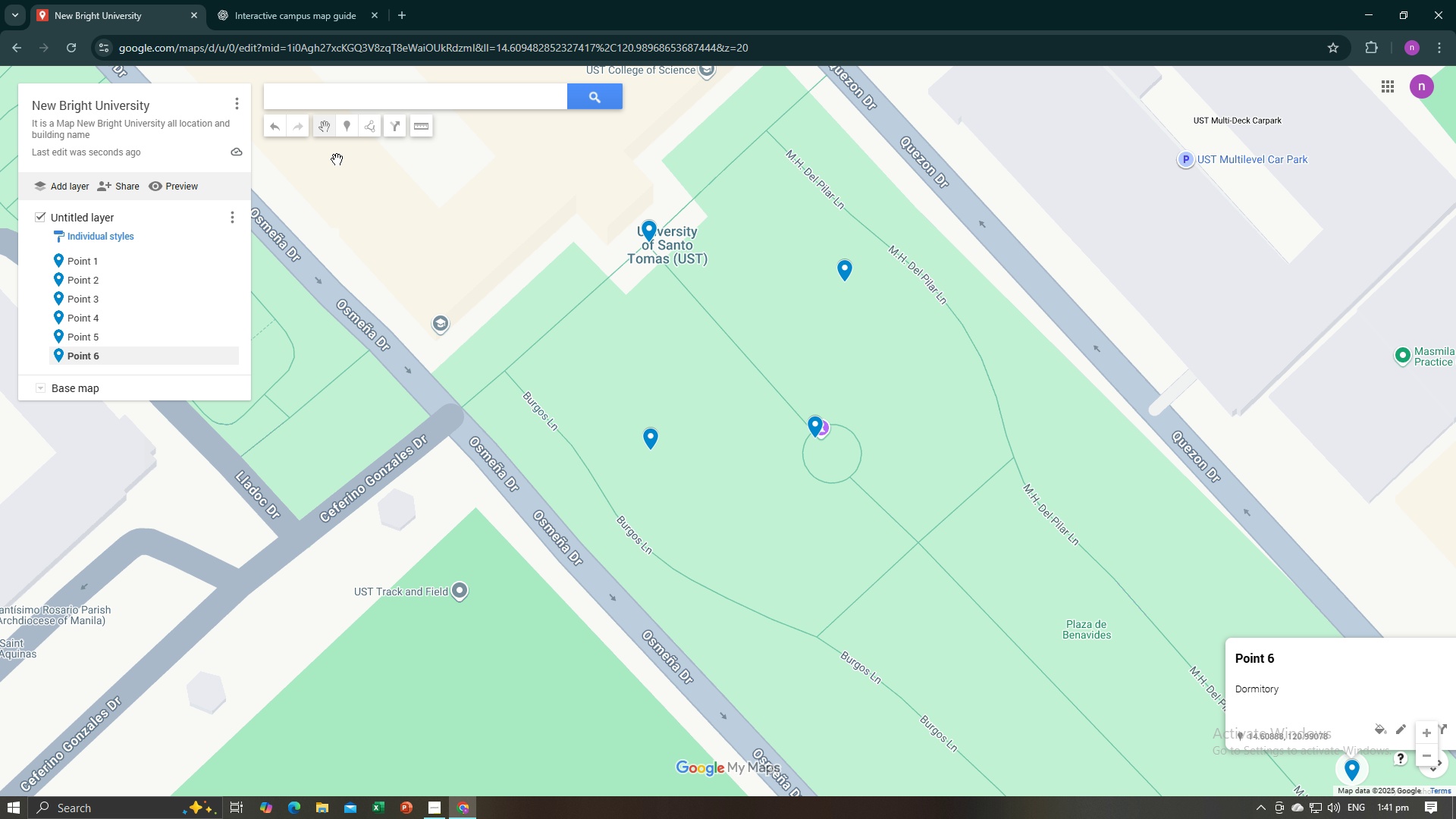 
left_click([348, 133])
 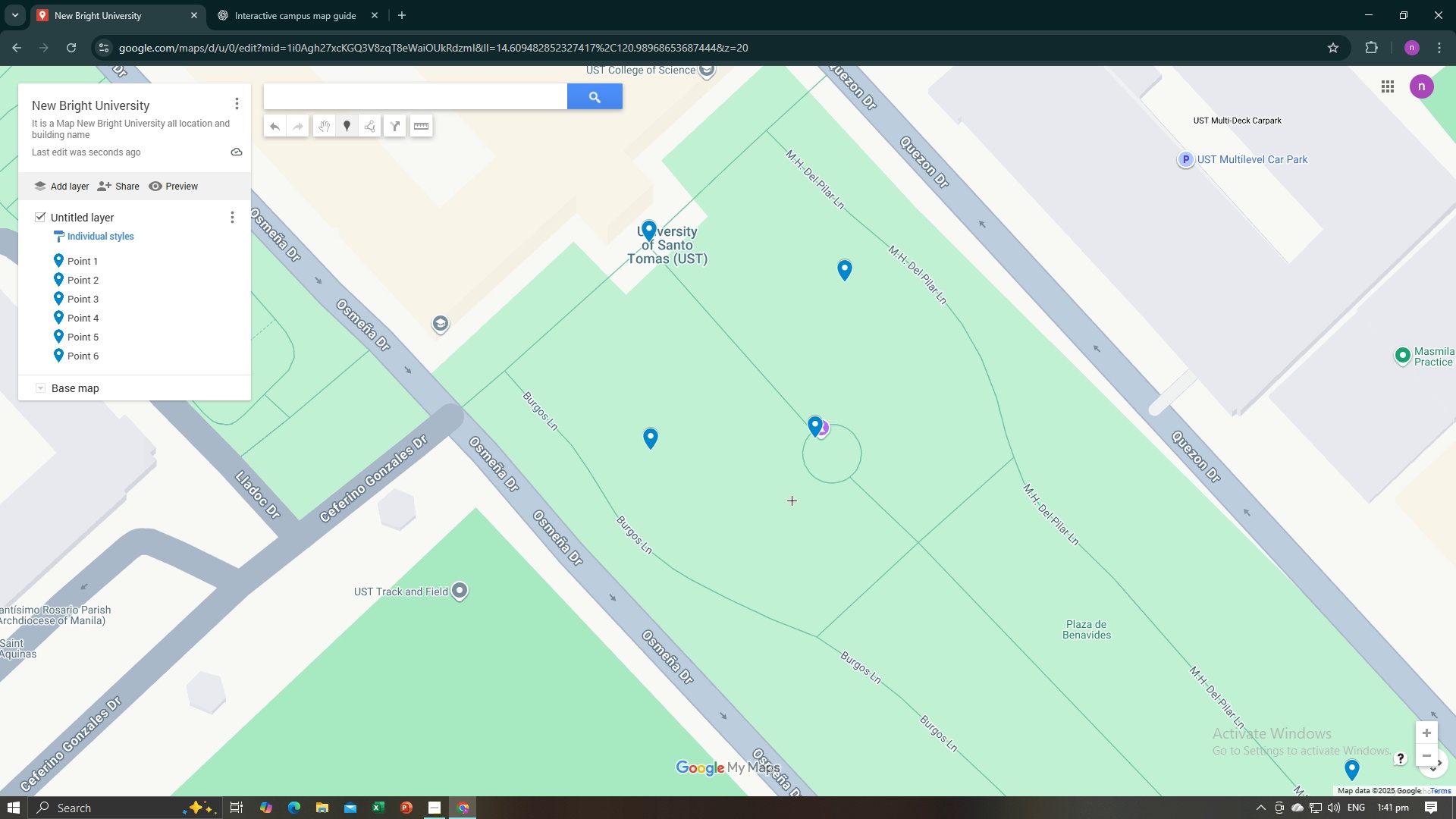 
left_click([797, 514])
 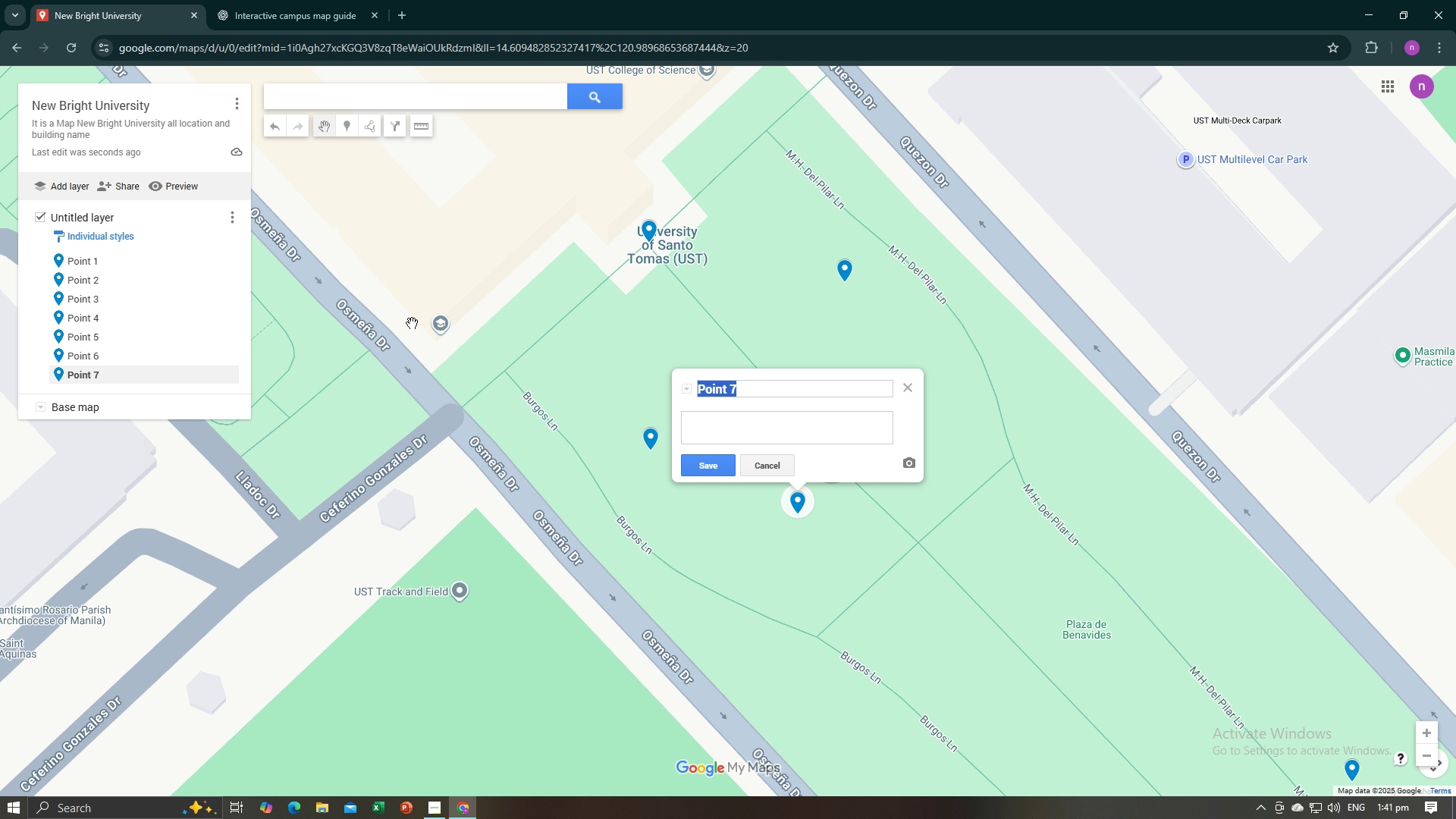 
left_click([737, 435])
 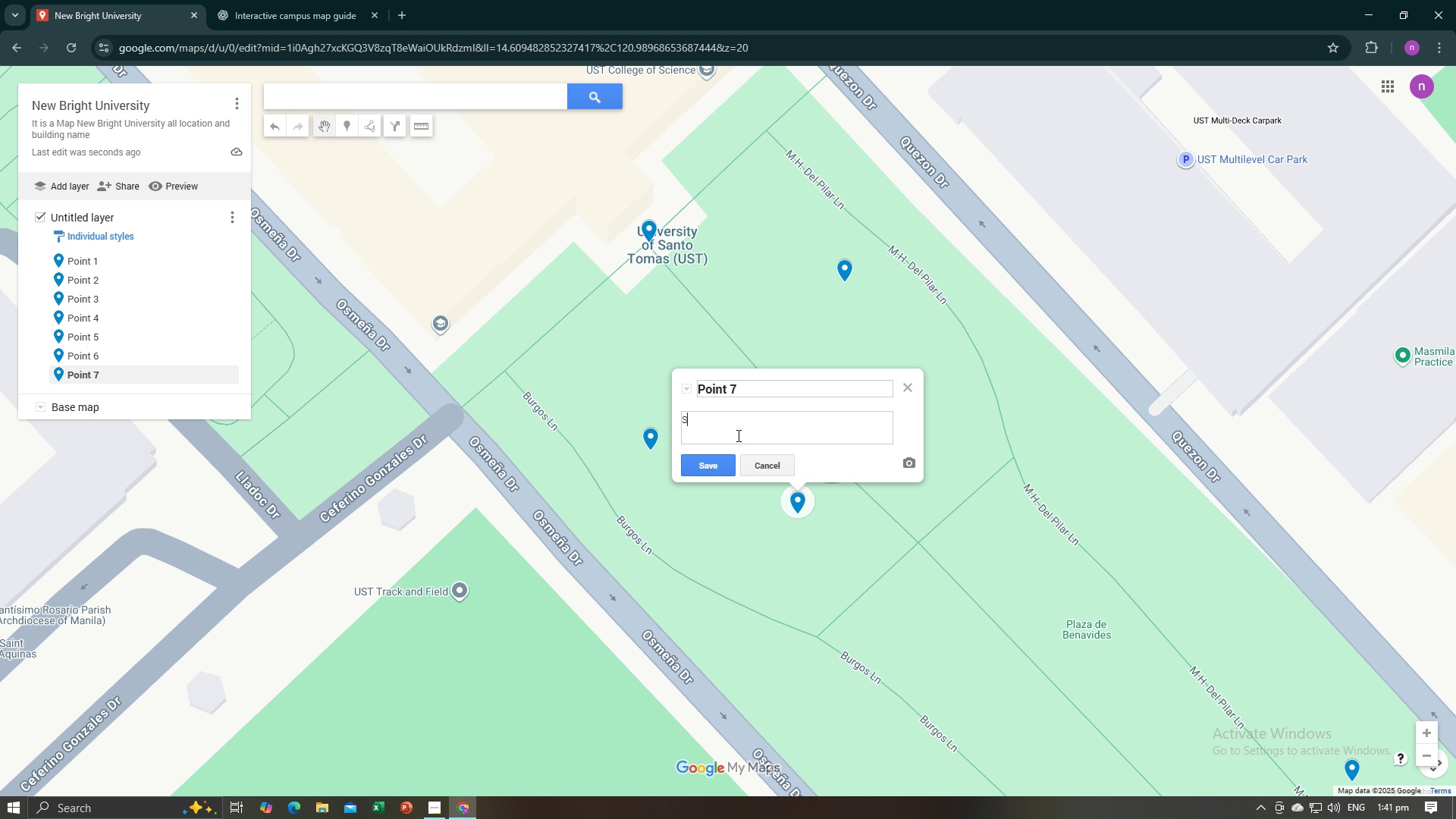 
type(Student Center)
 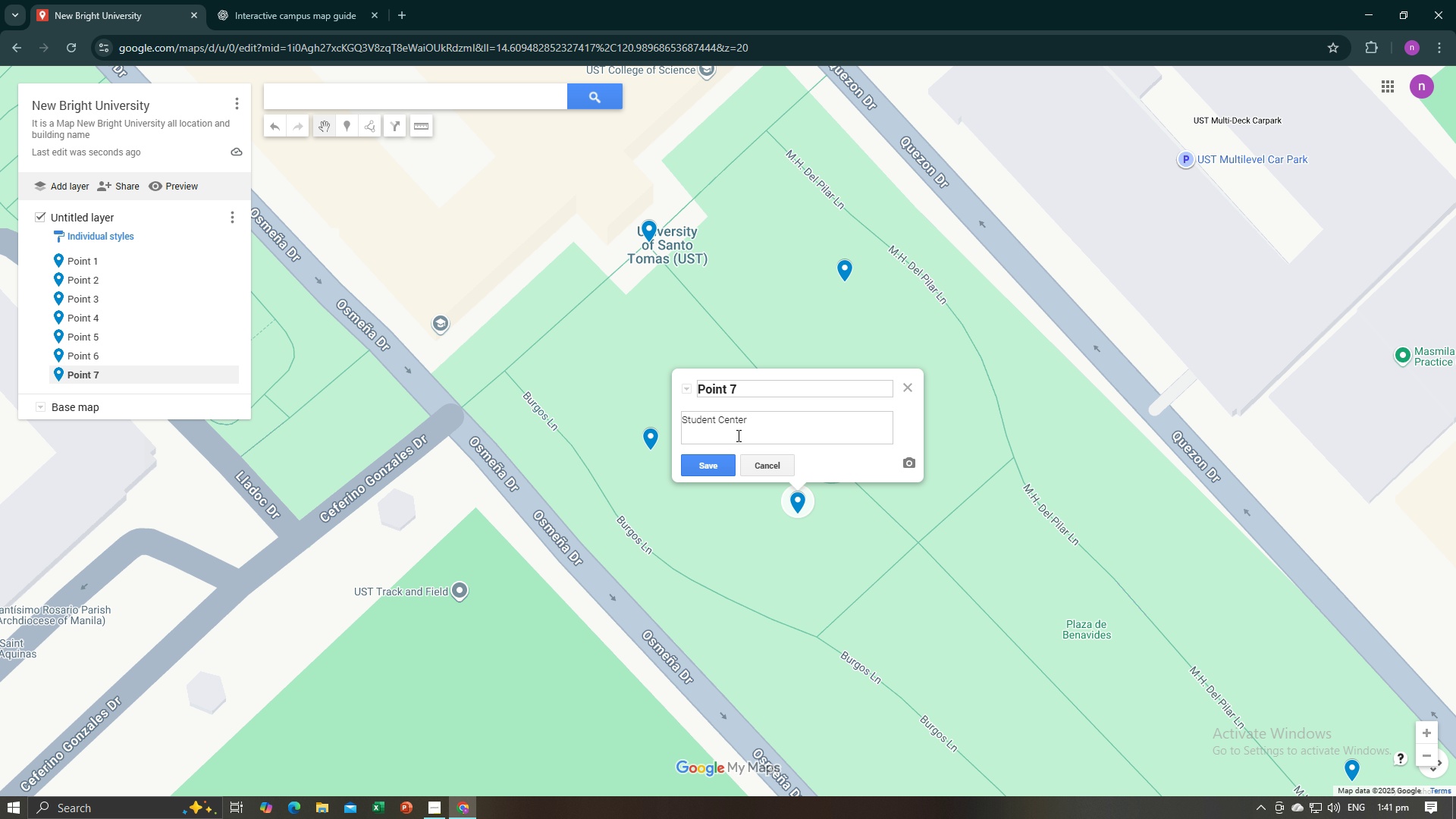 
left_click([712, 459])
 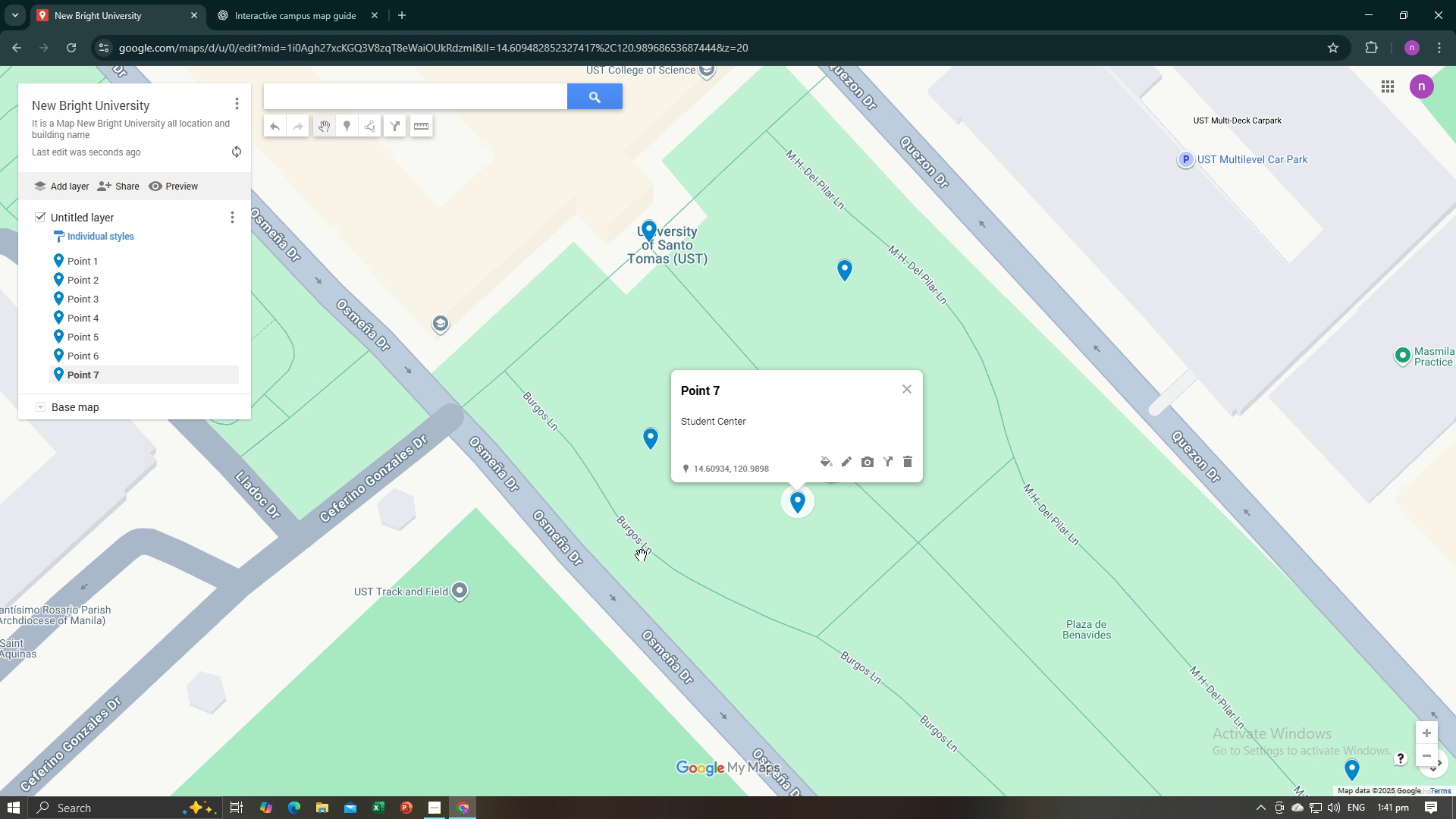 
left_click([641, 555])
 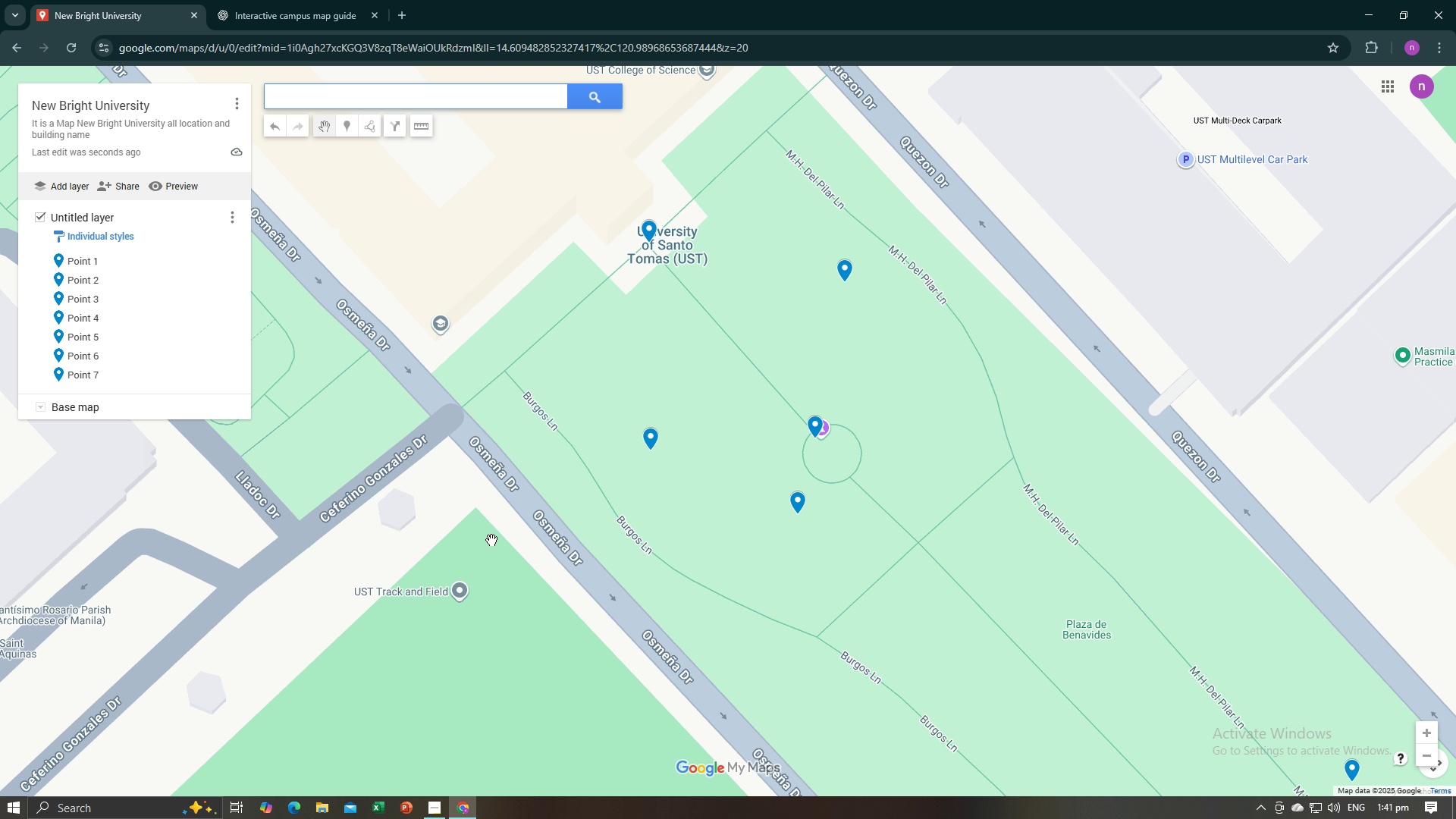 
key(Alt+AltLeft)
 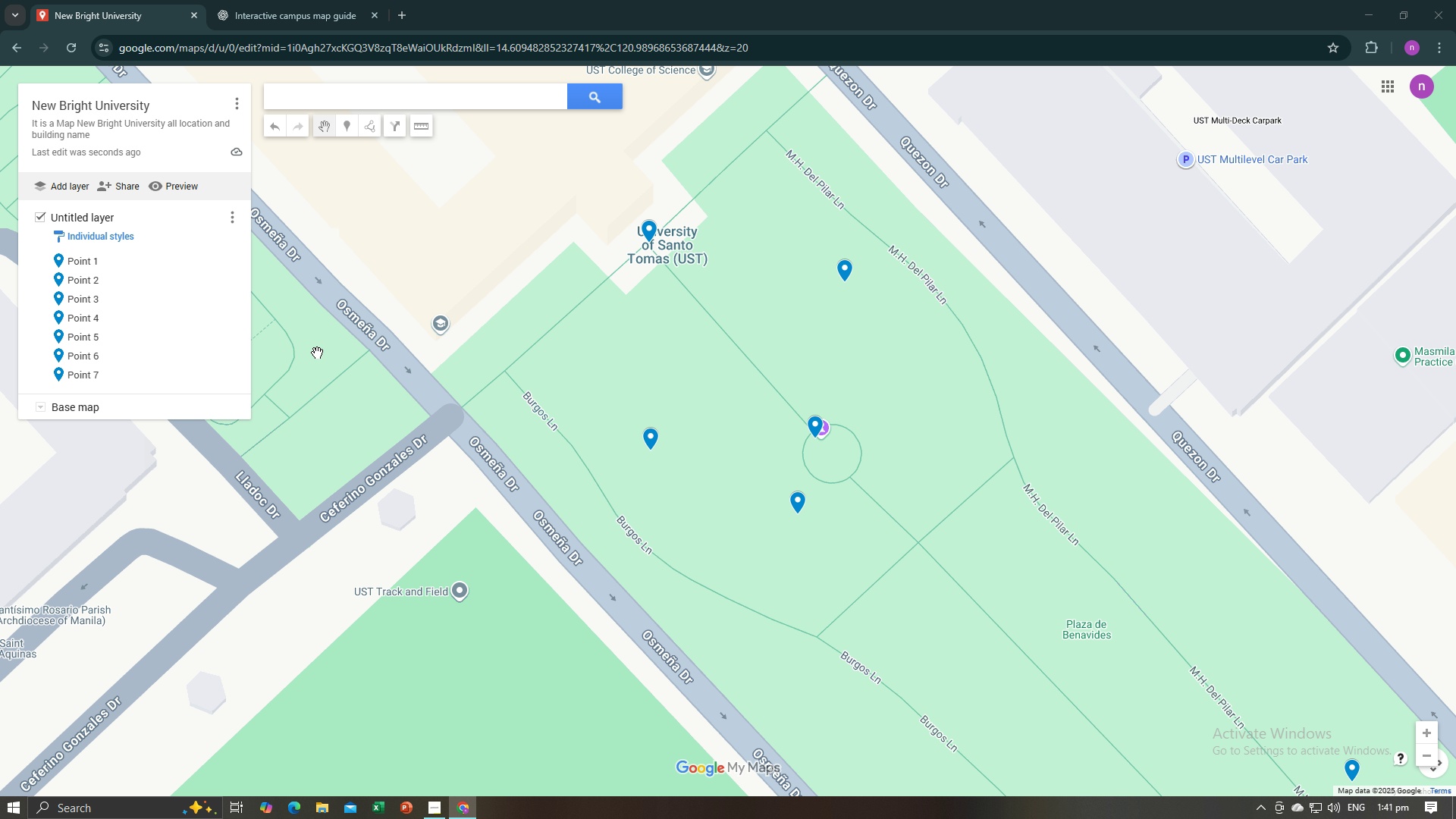 
key(Alt+Tab)